 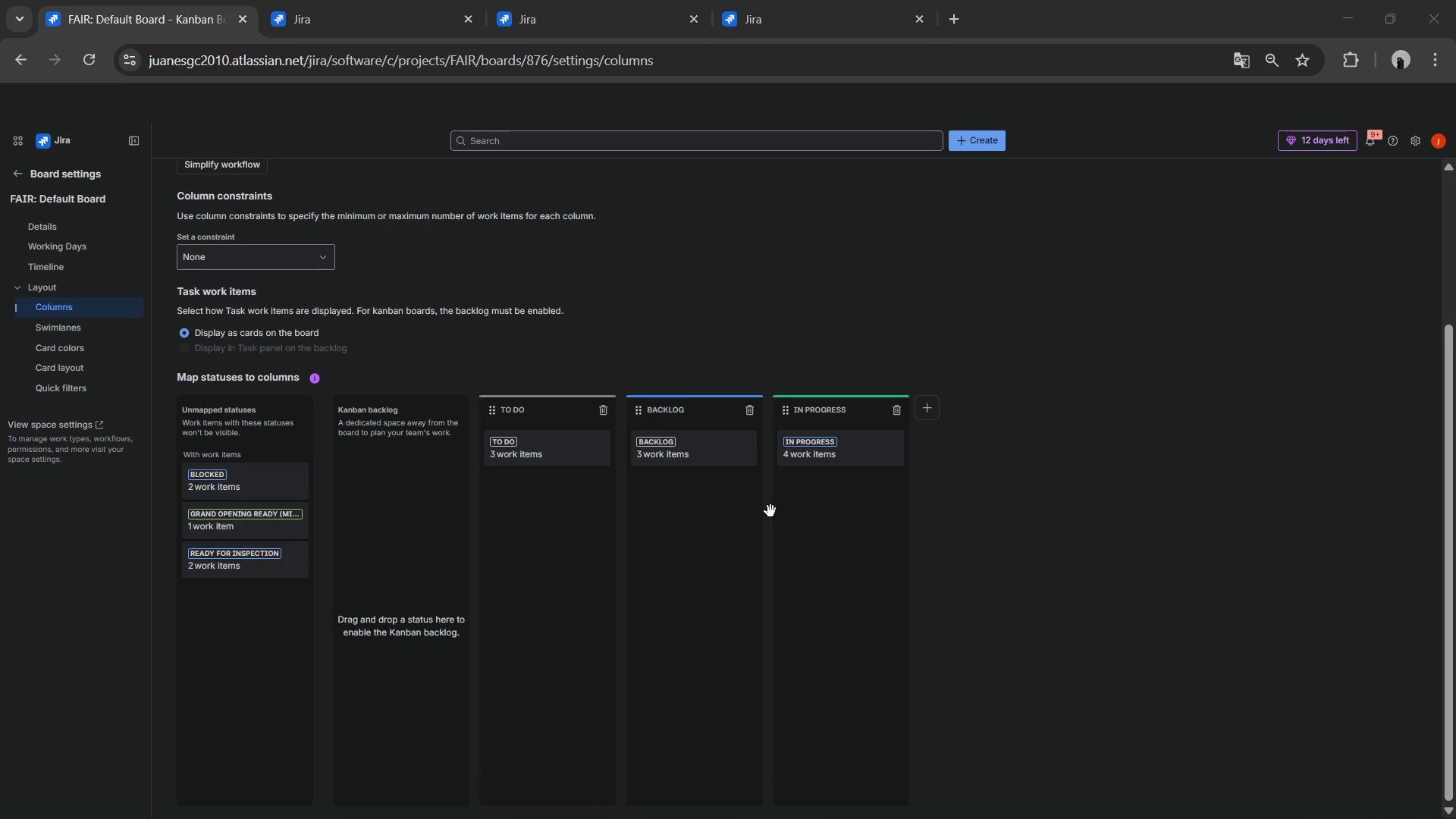 
key(Alt+Tab)
 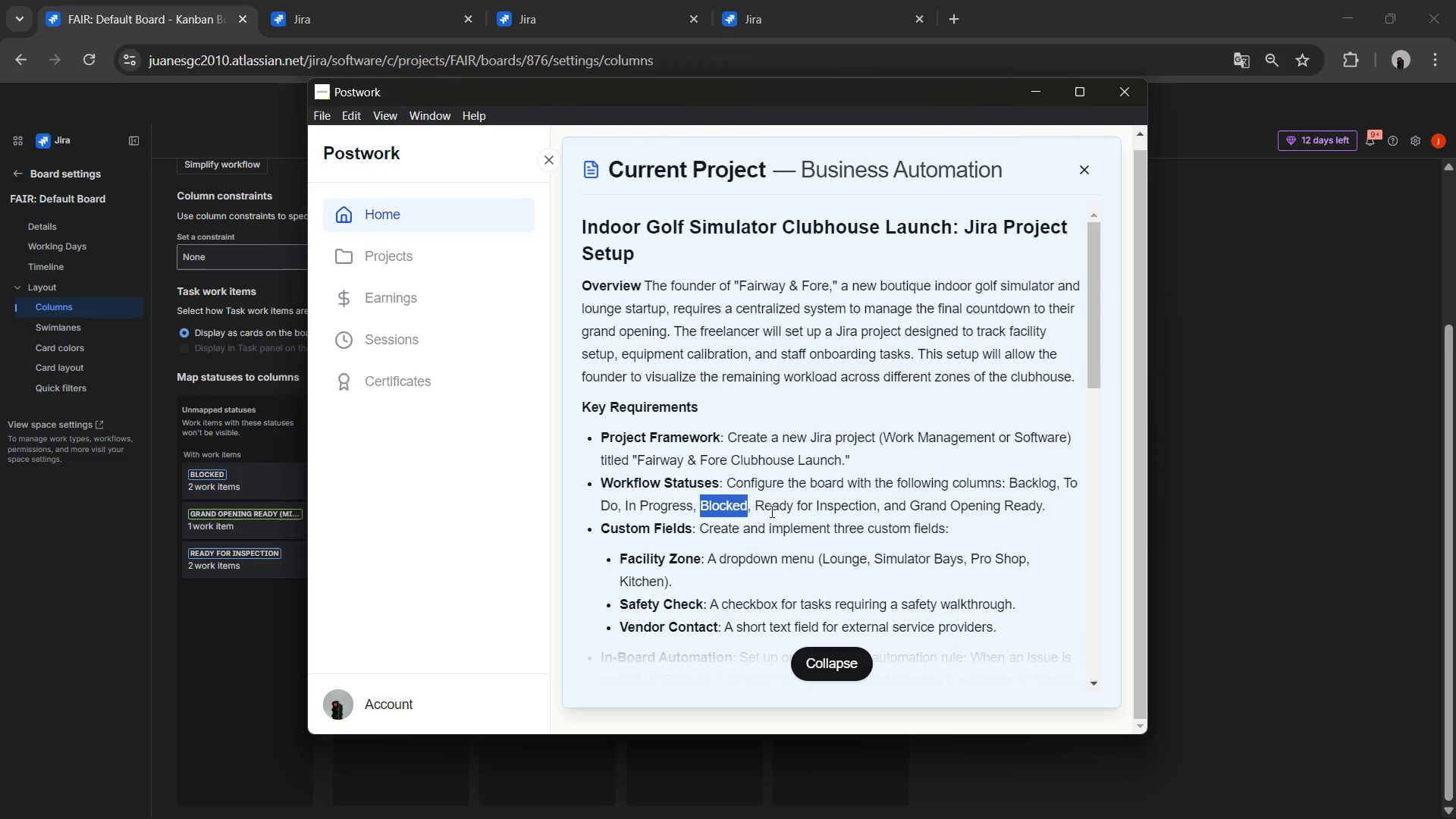 
key(Alt+AltLeft)
 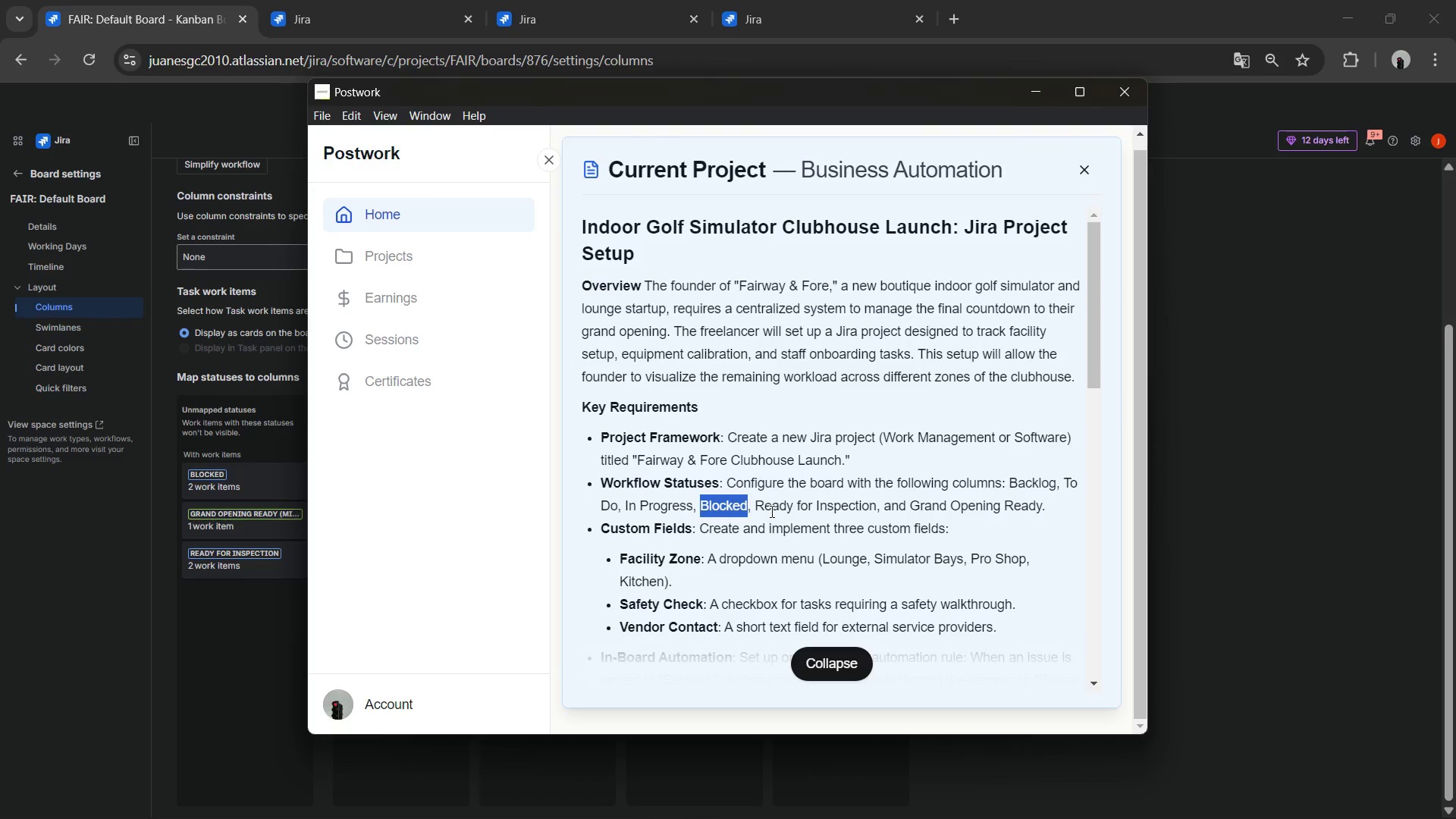 
key(Alt+Tab)
 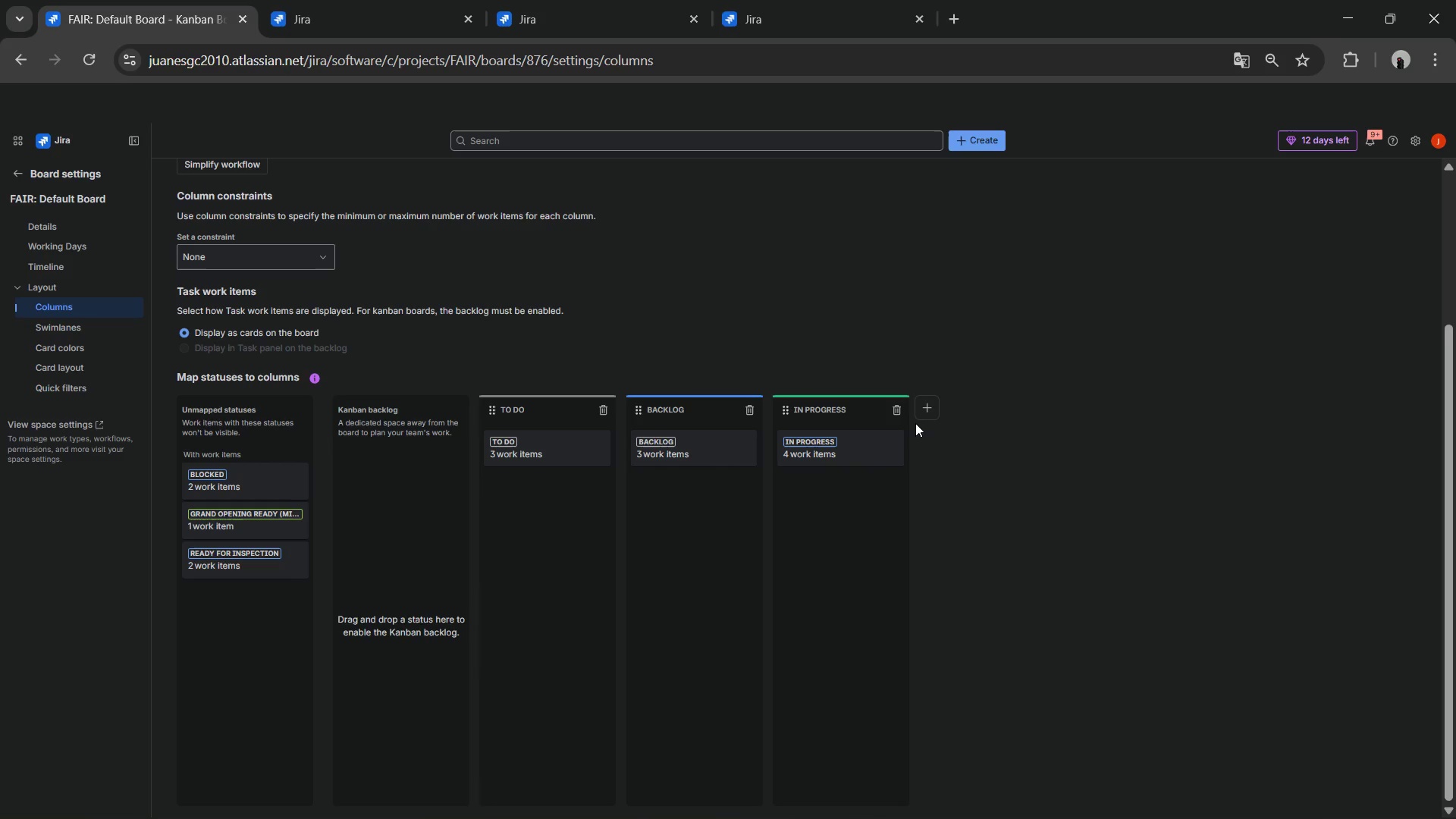 
left_click([931, 406])
 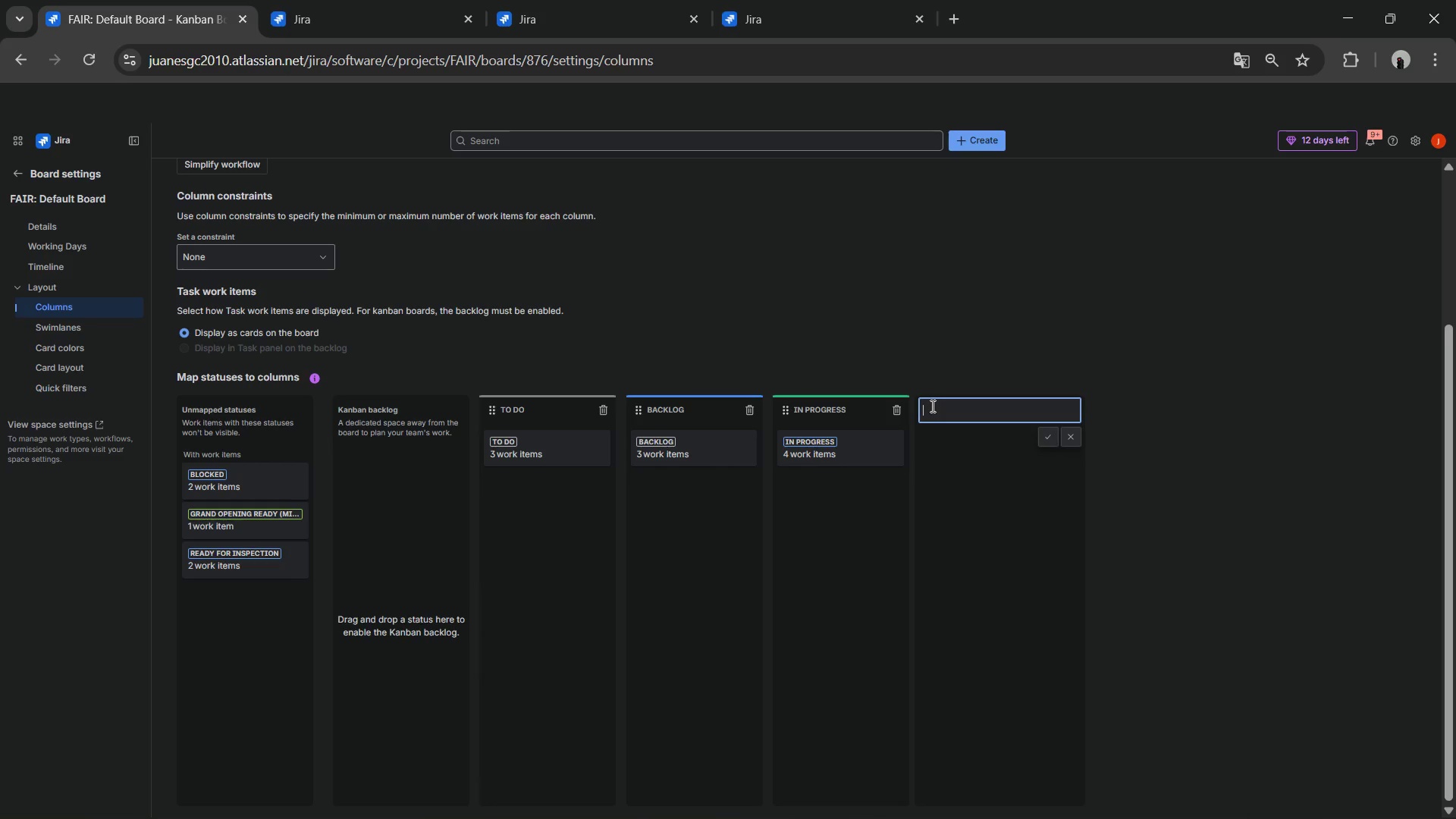 
key(Control+V)
 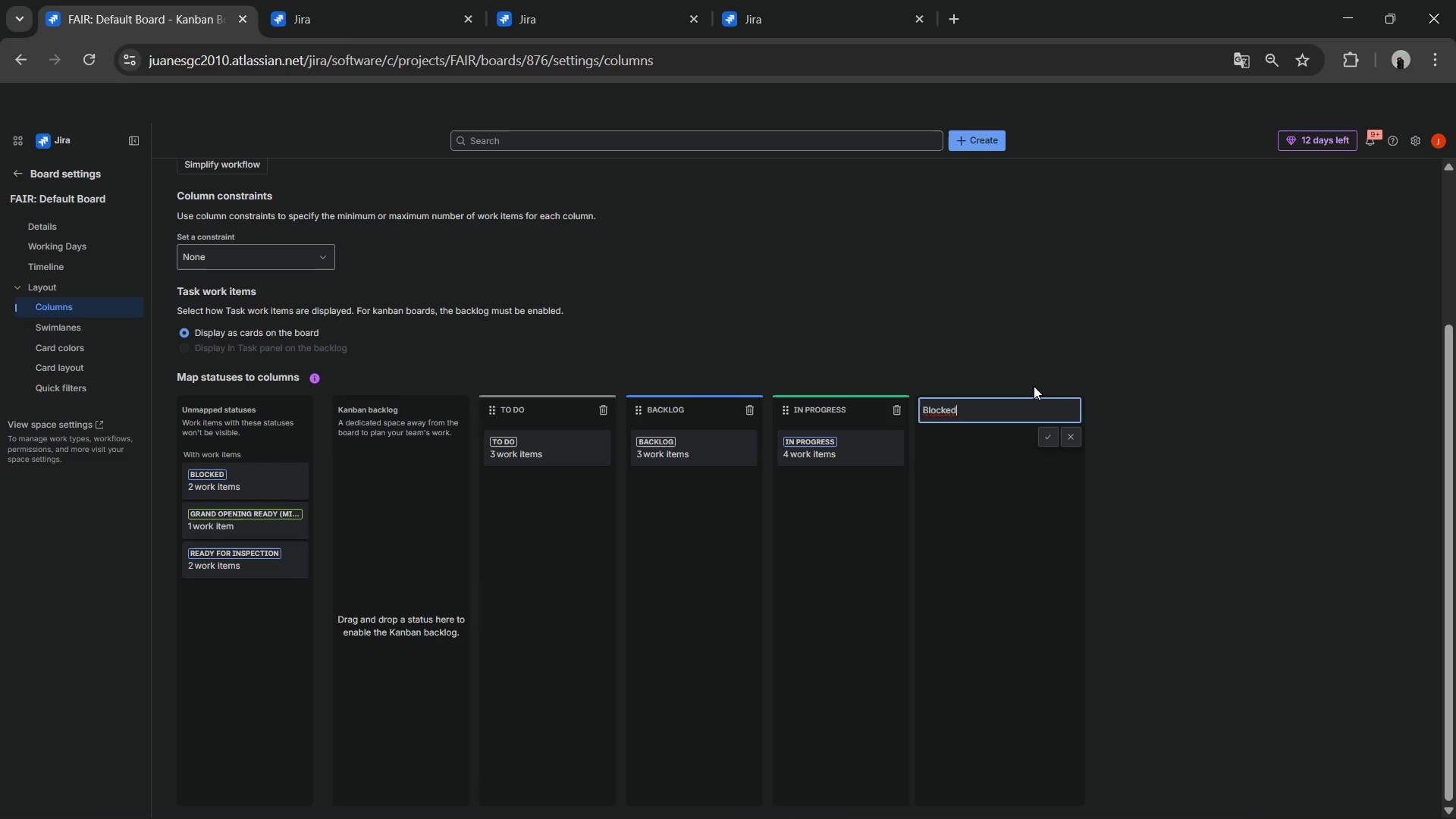 
key(Enter)
 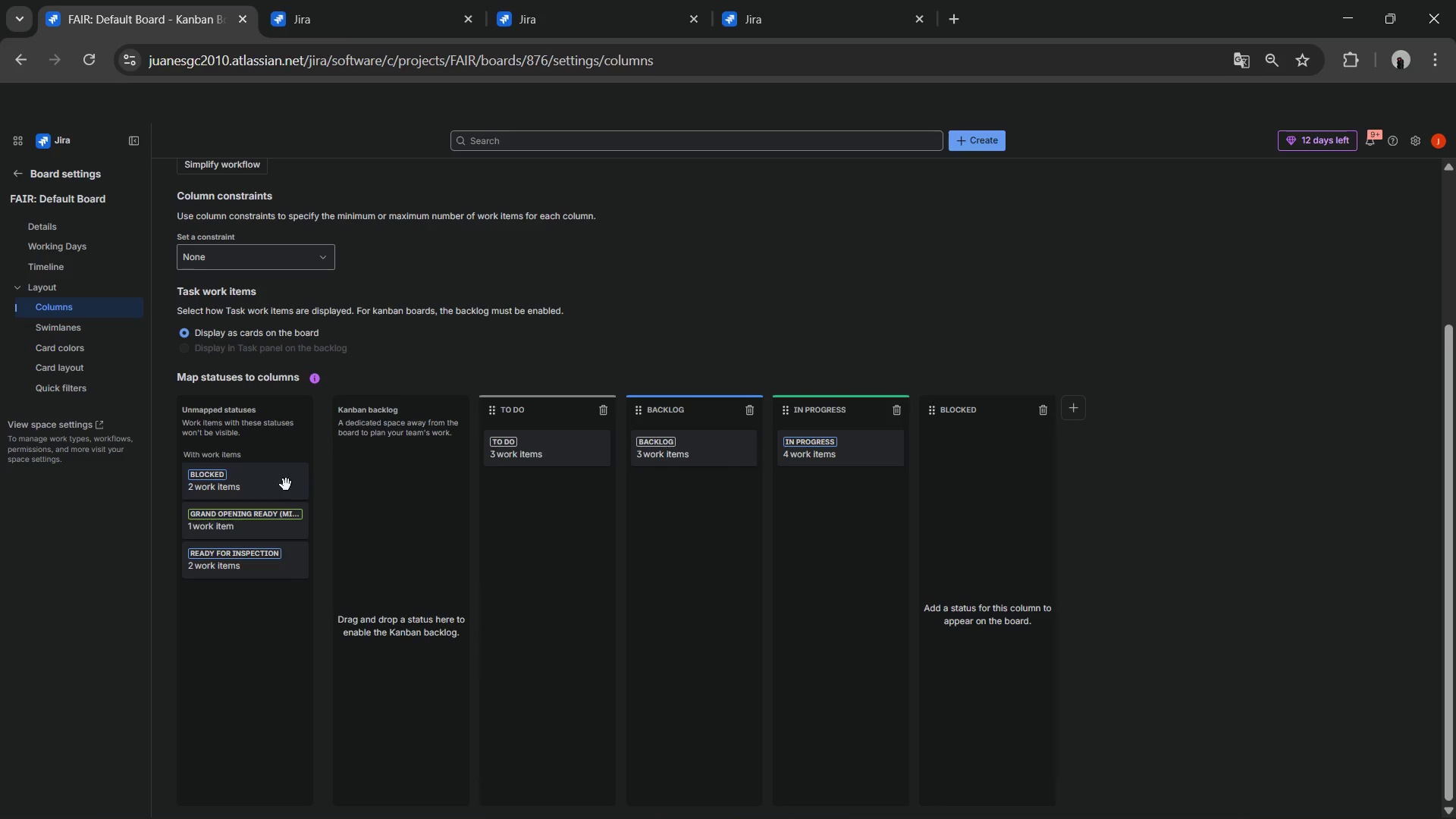 
left_click_drag(start_coordinate=[255, 483], to_coordinate=[973, 477])
 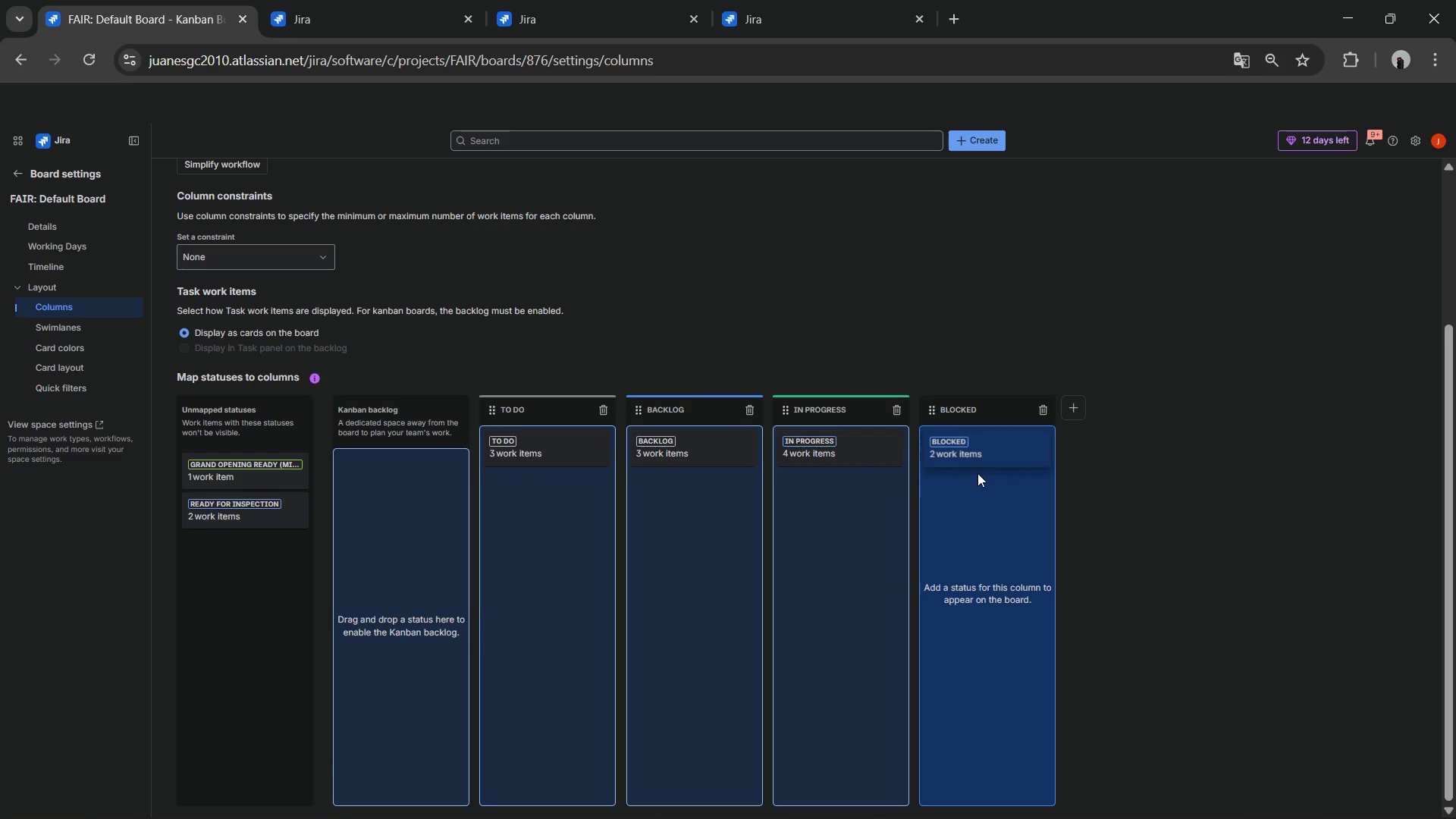 
key(Alt+AltLeft)
 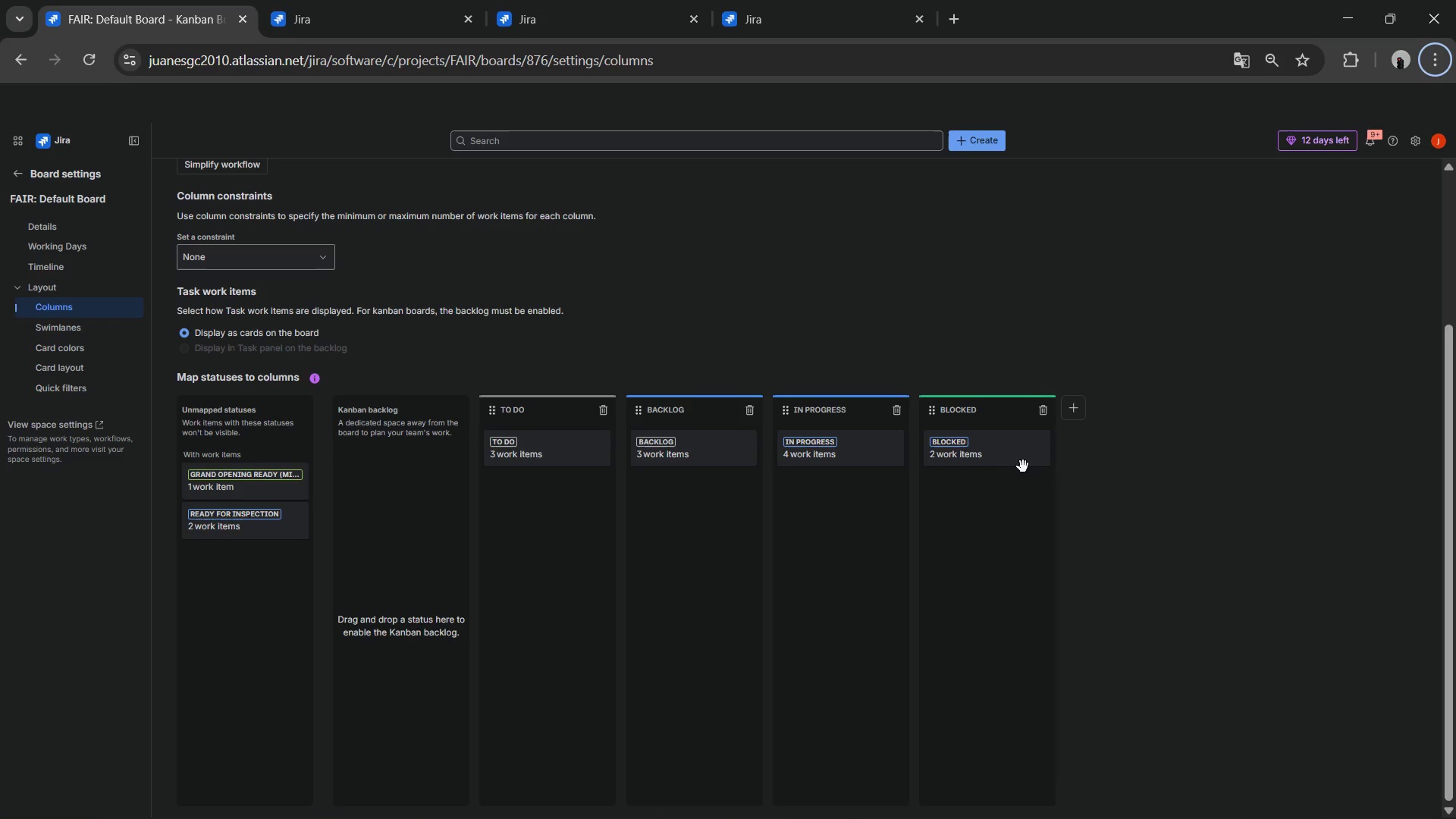 
key(Alt+Tab)